 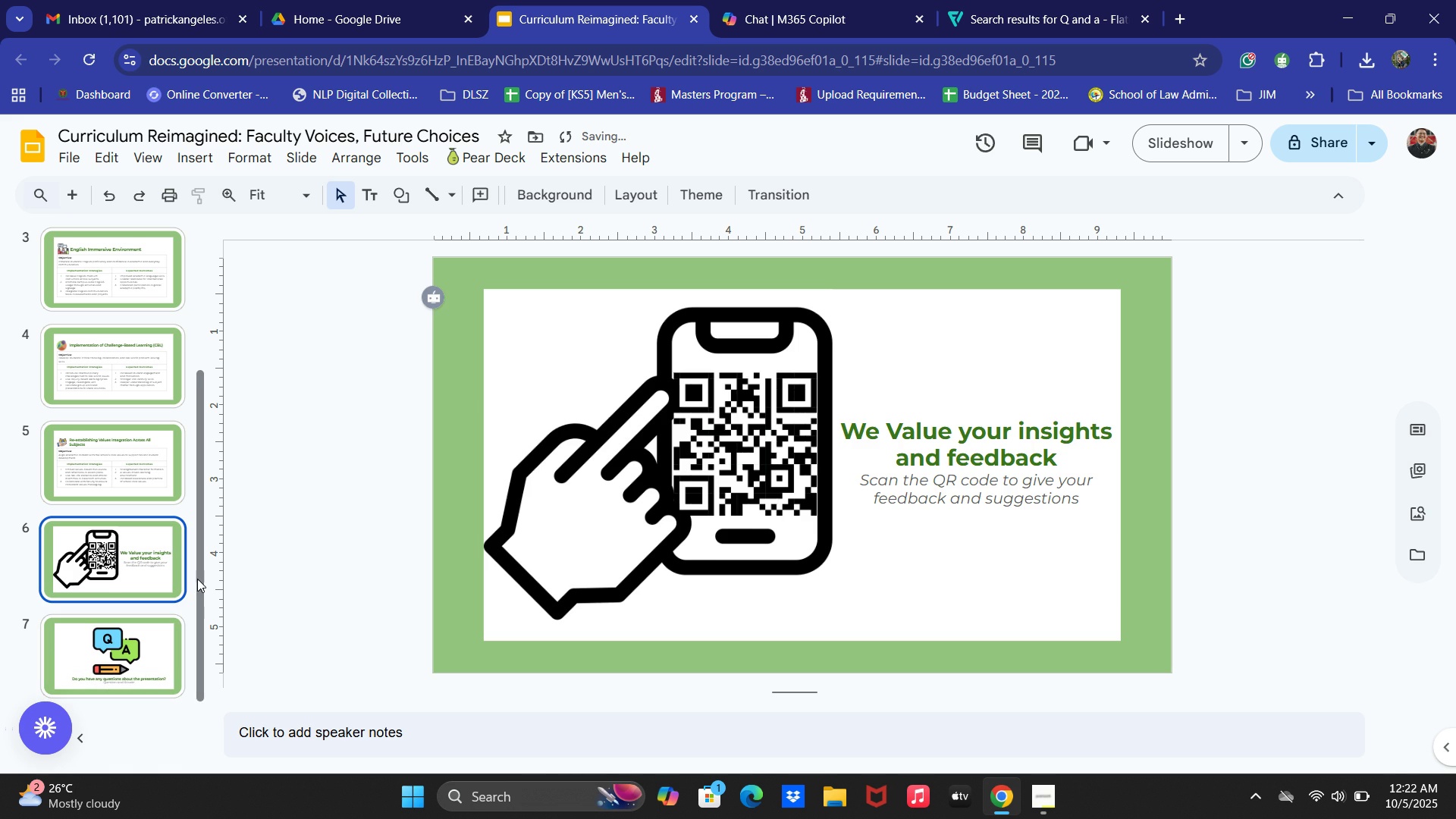 
scroll: coordinate [183, 581], scroll_direction: down, amount: 3.0
 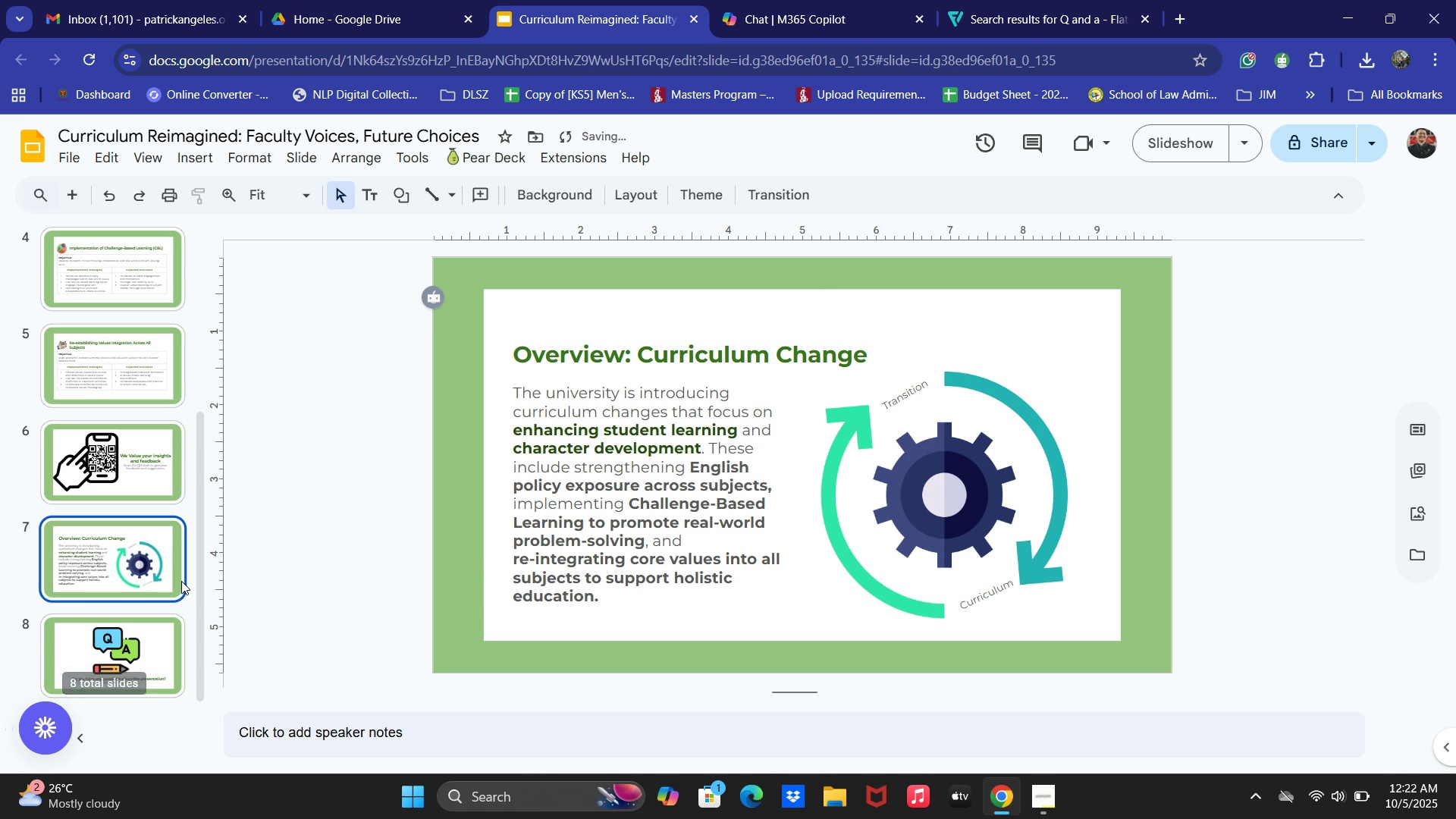 
mouse_move([184, 561])
 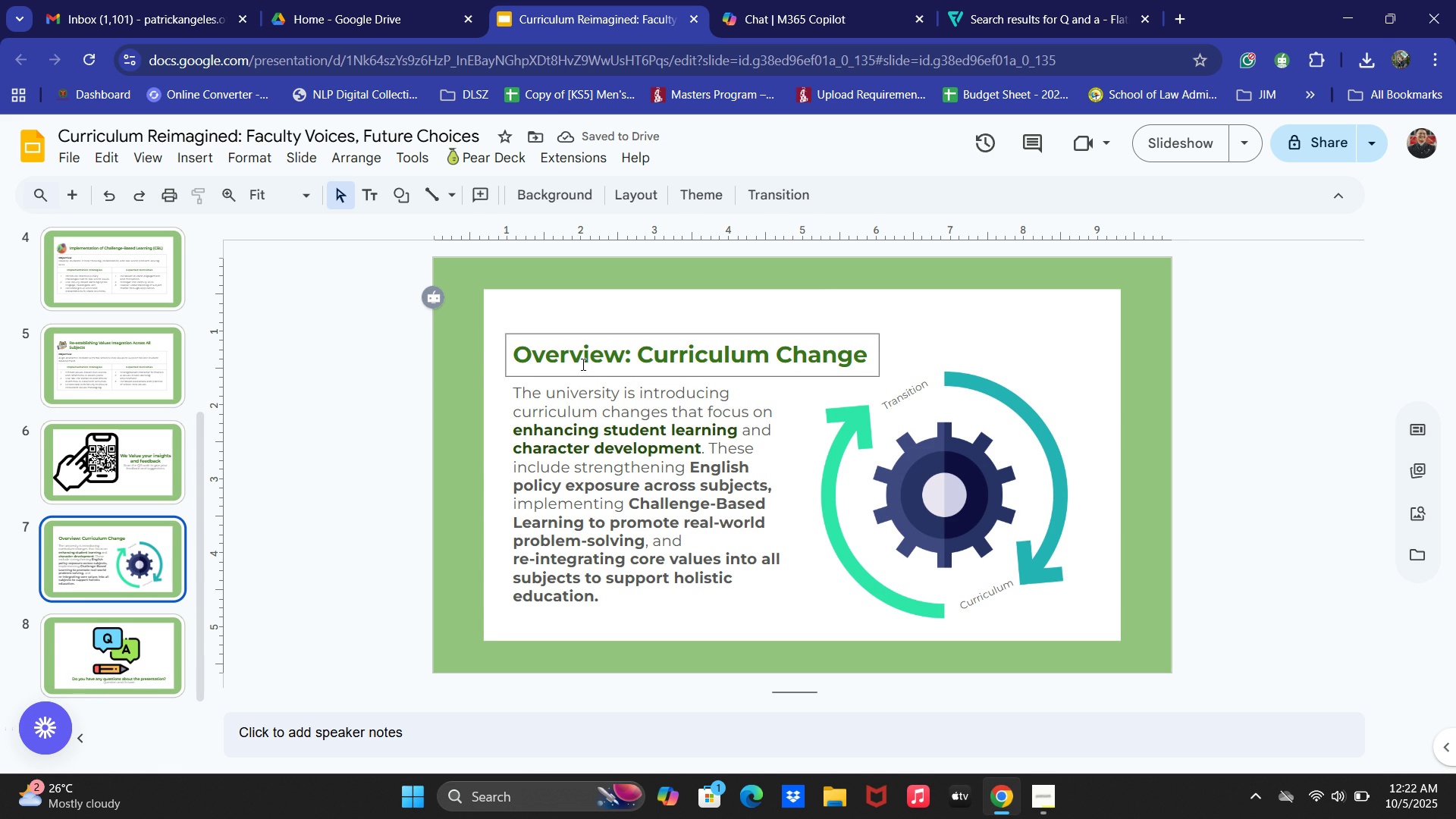 
double_click([582, 364])
 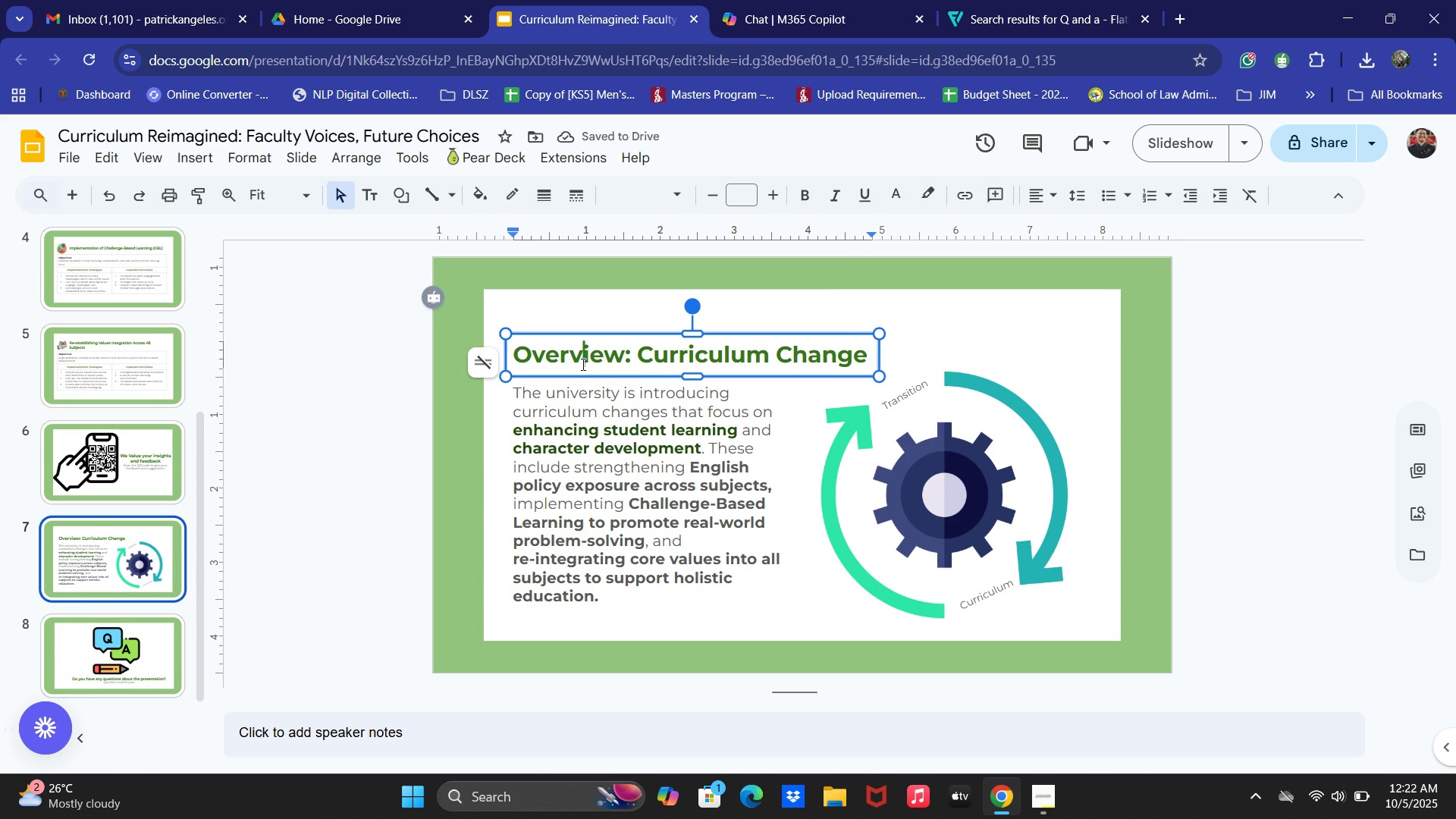 
key(Control+ControlLeft)
 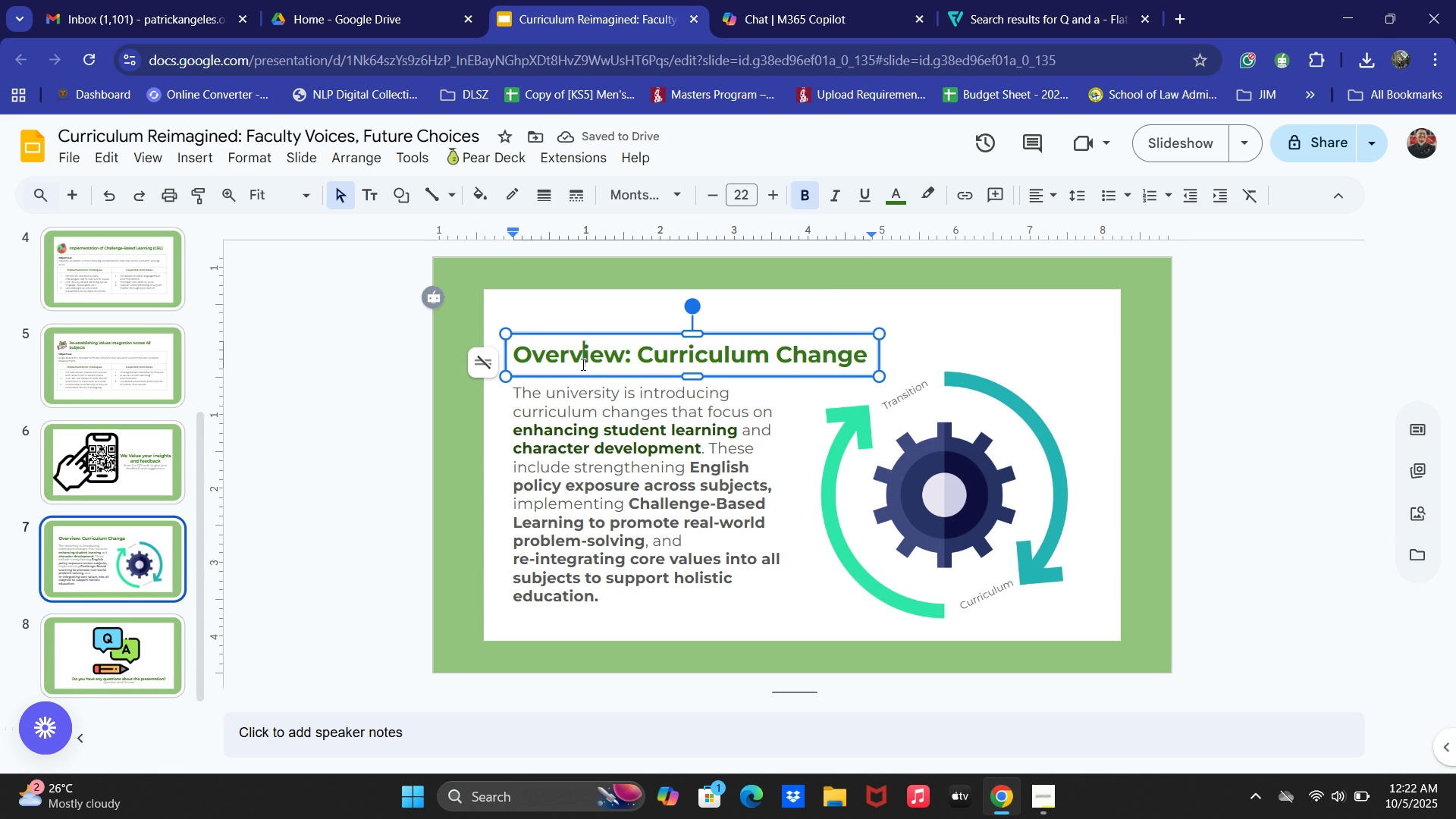 
type(aWhat )
key(Backspace)